 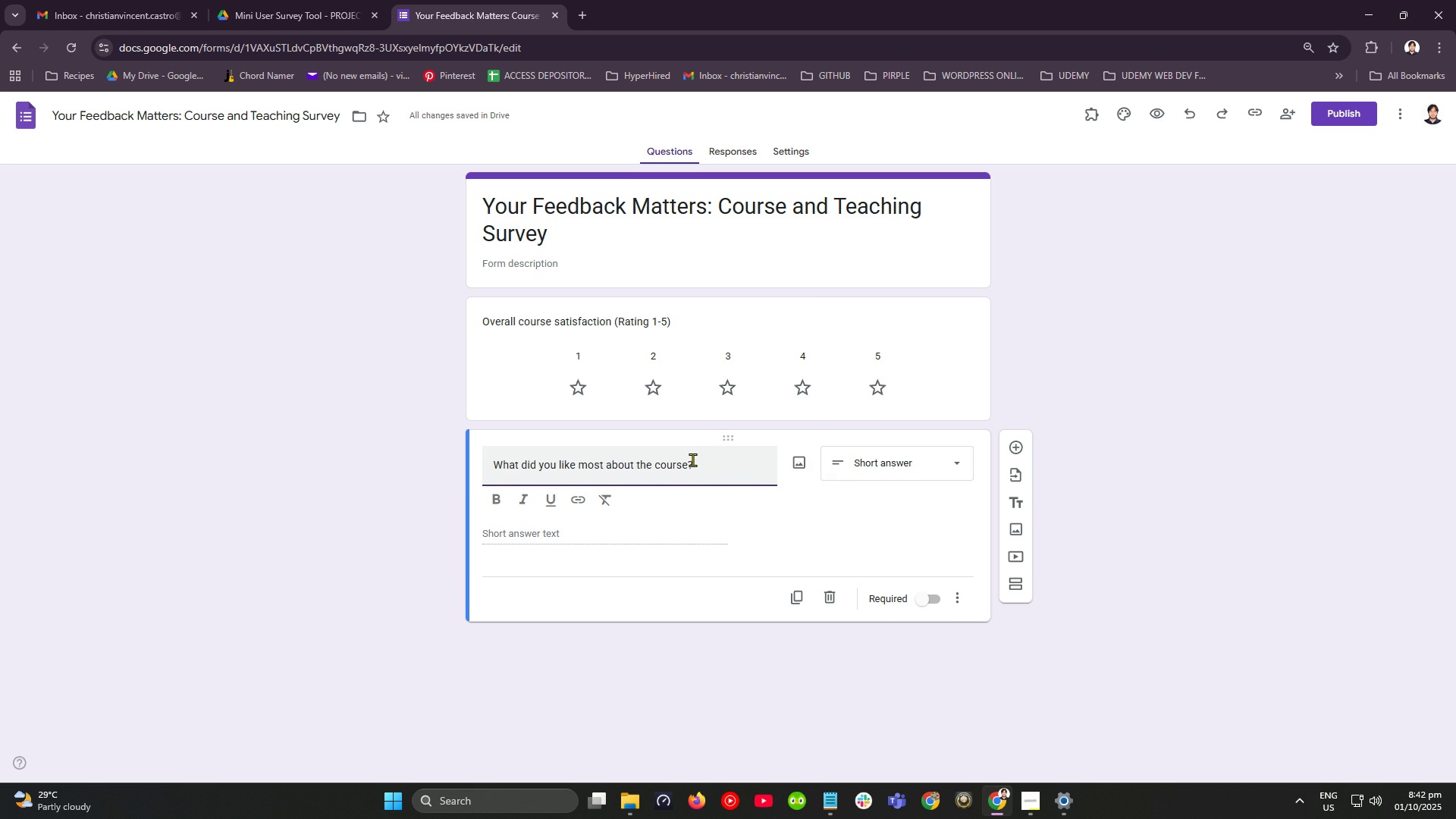 
key(Backspace)
 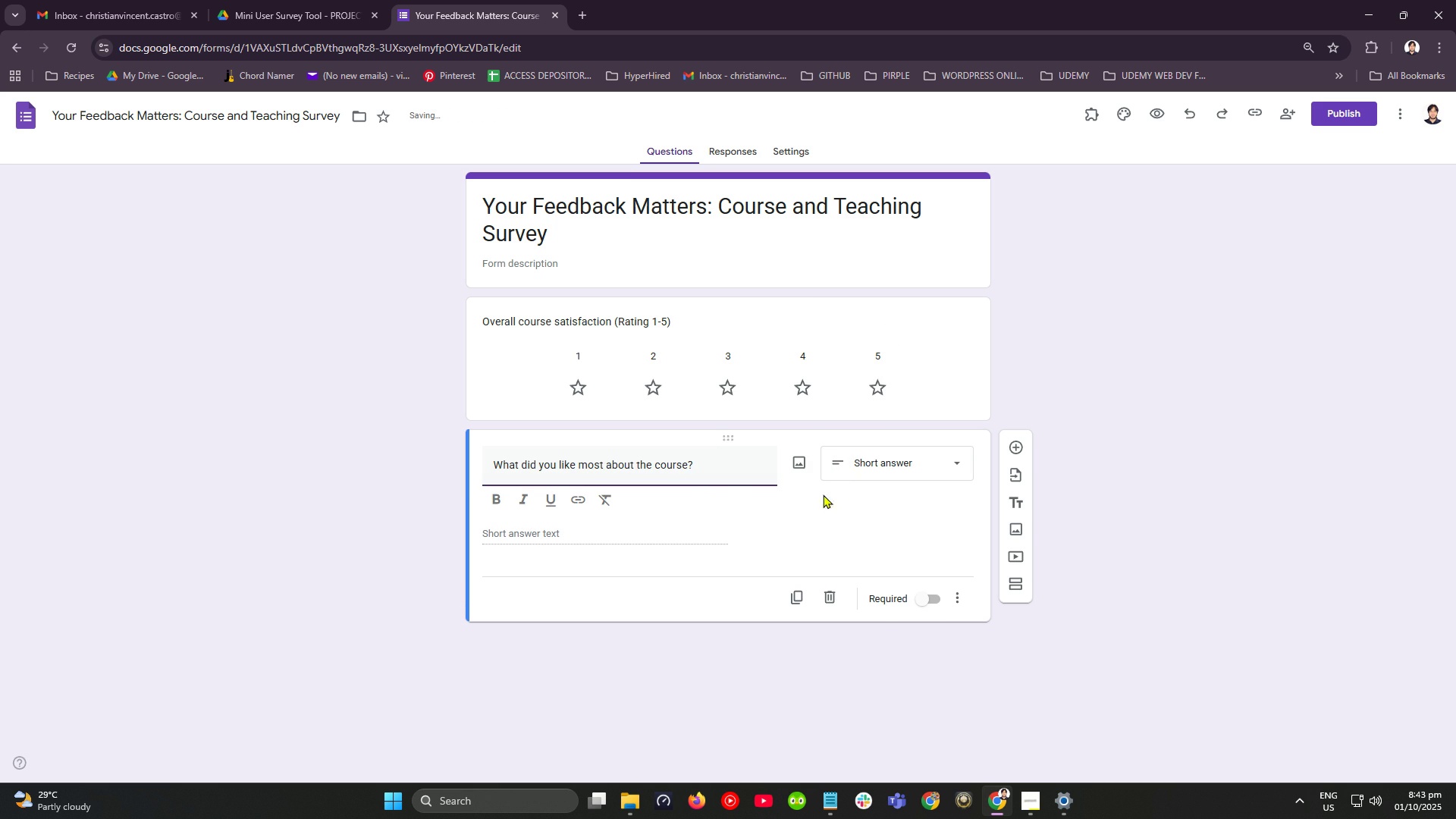 
left_click([836, 513])
 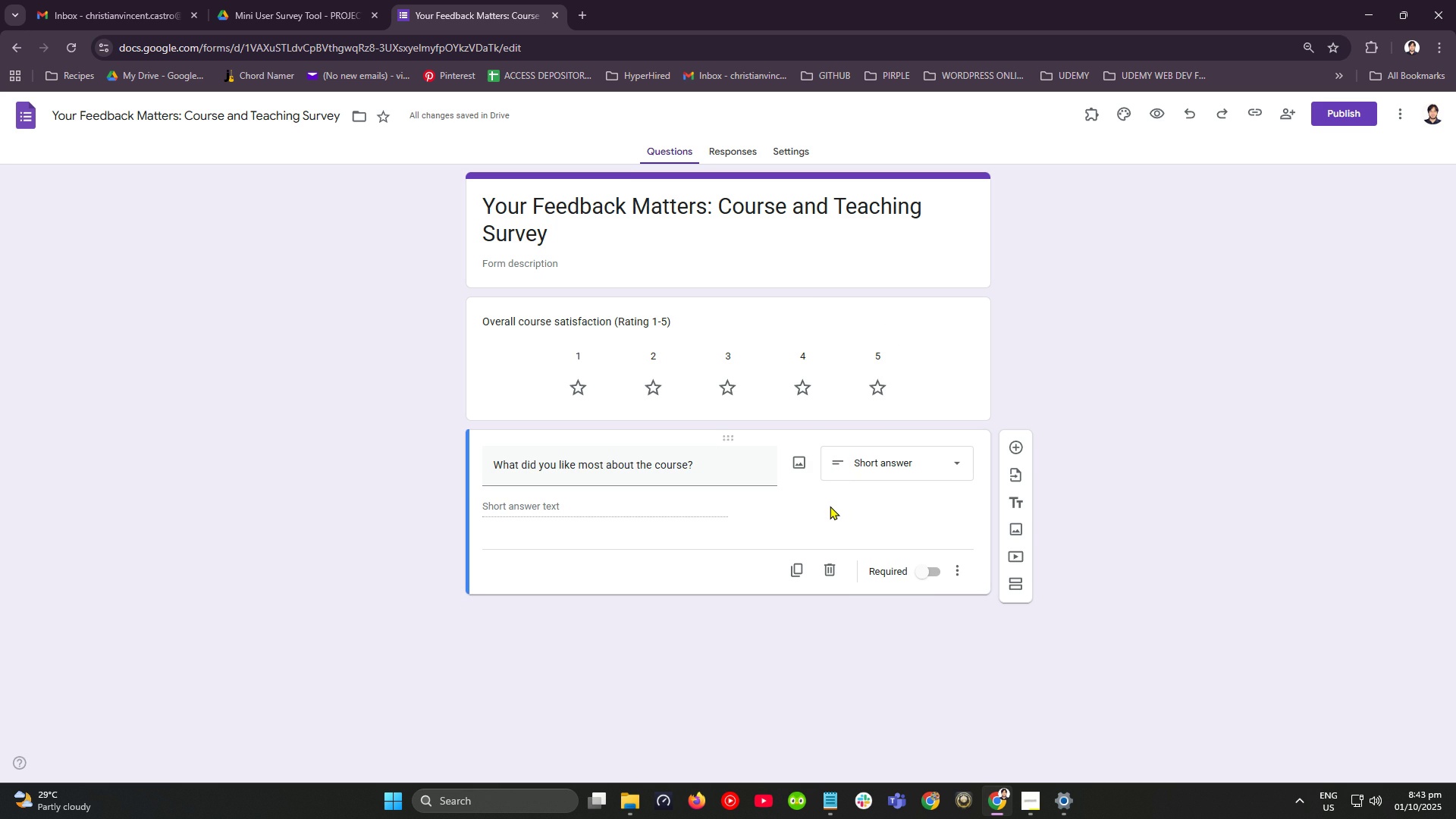 
mouse_move([664, 319])
 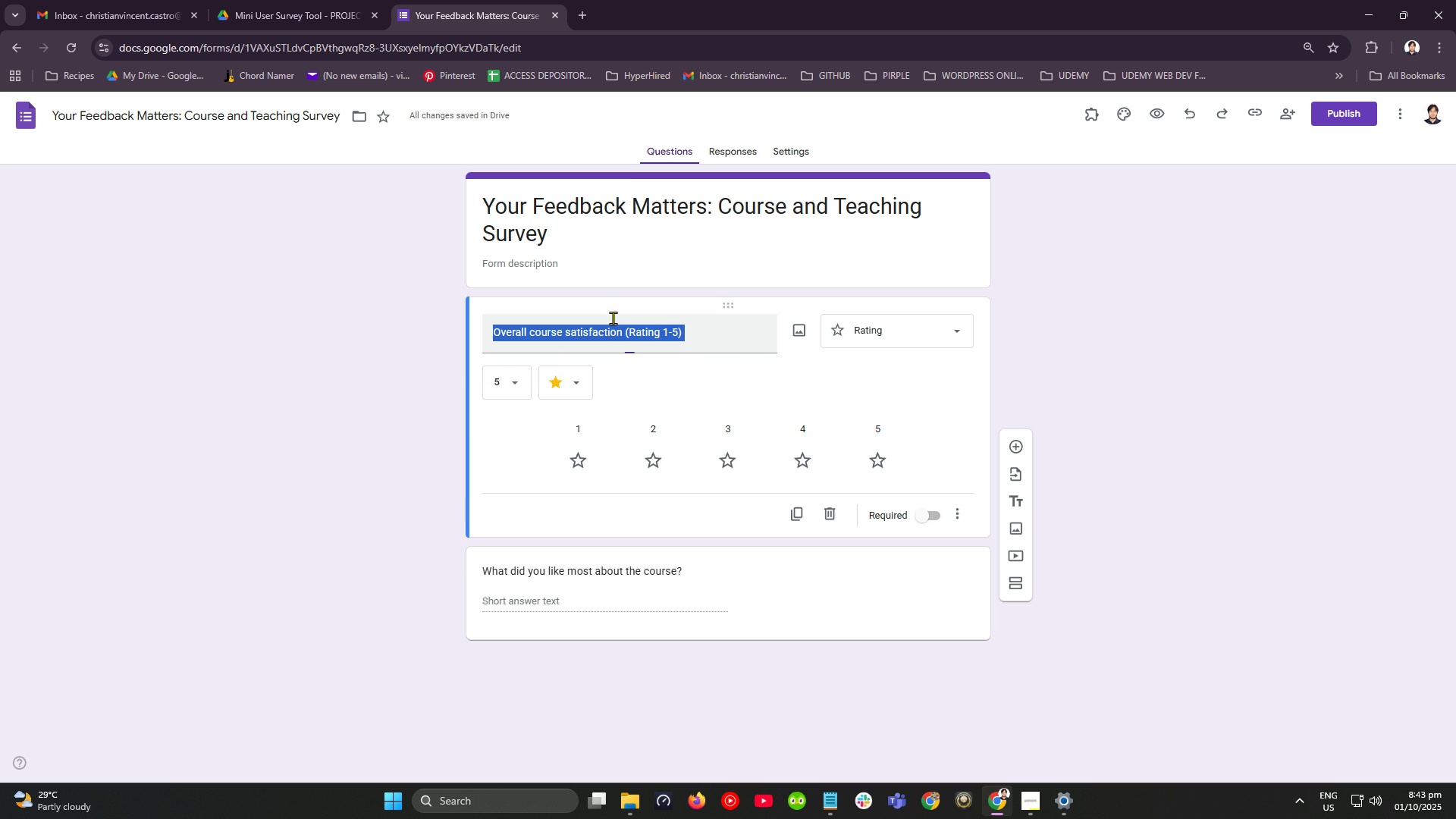 
left_click([613, 318])
 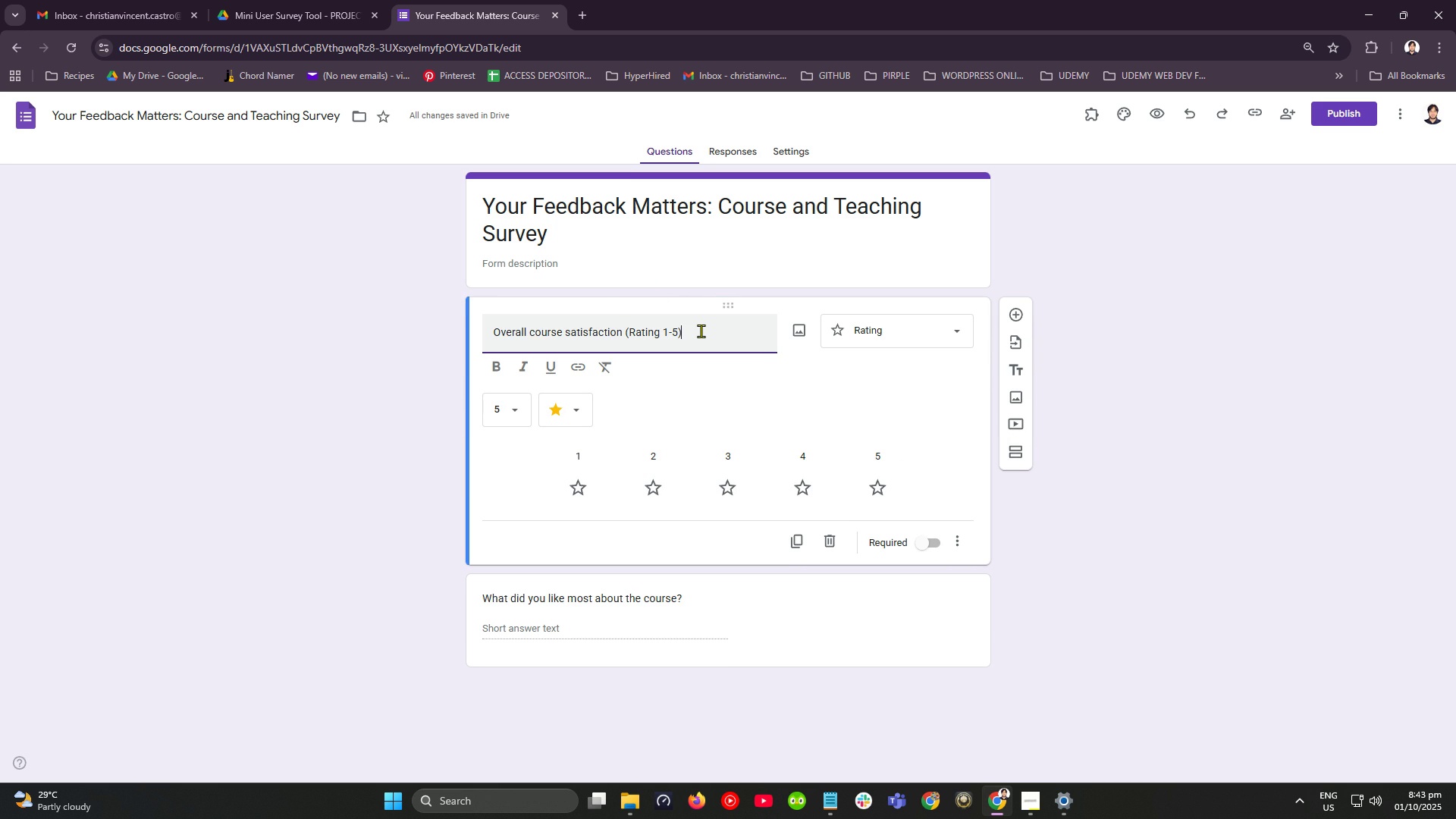 
left_click([701, 331])
 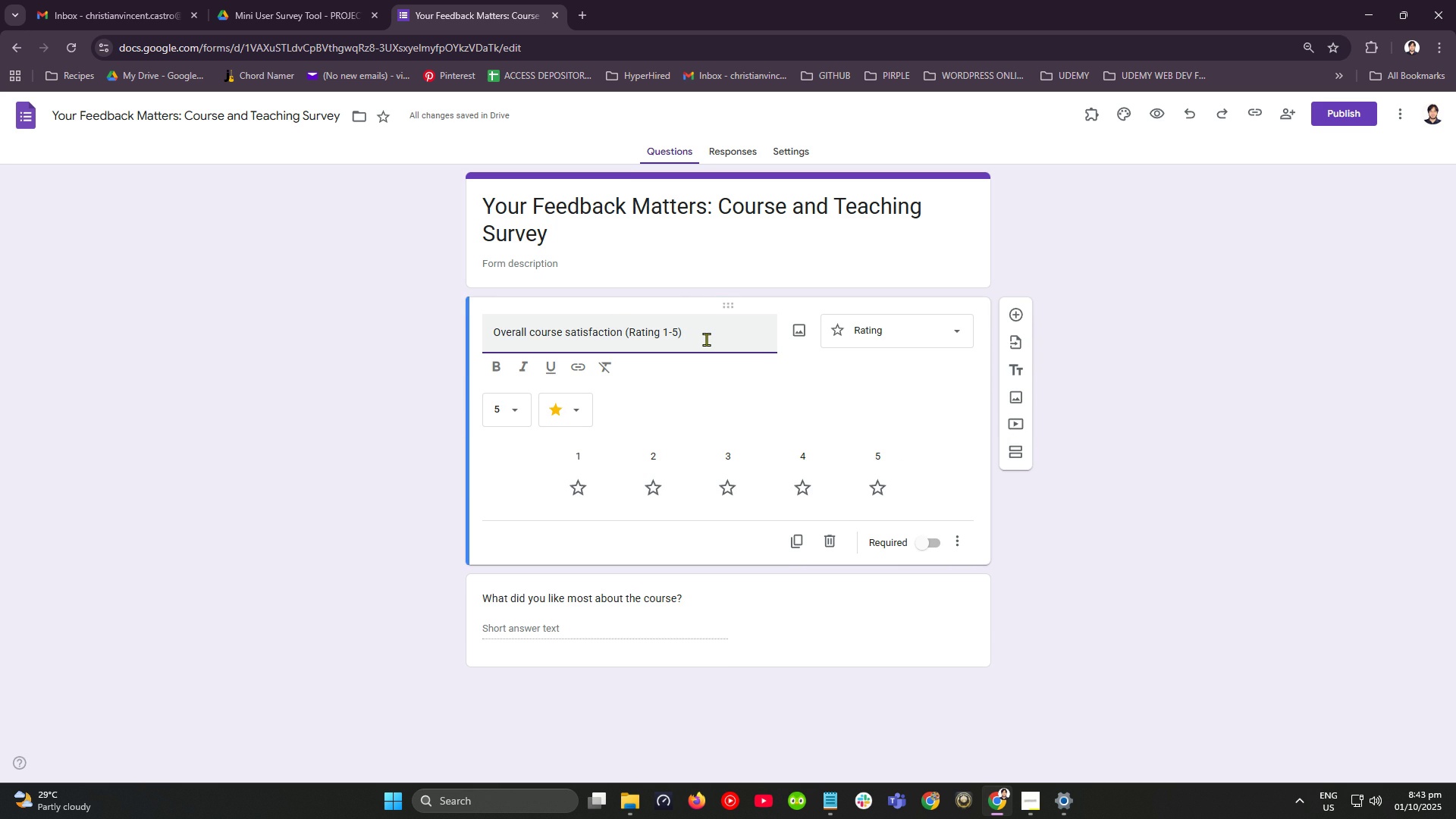 
key(Period)
 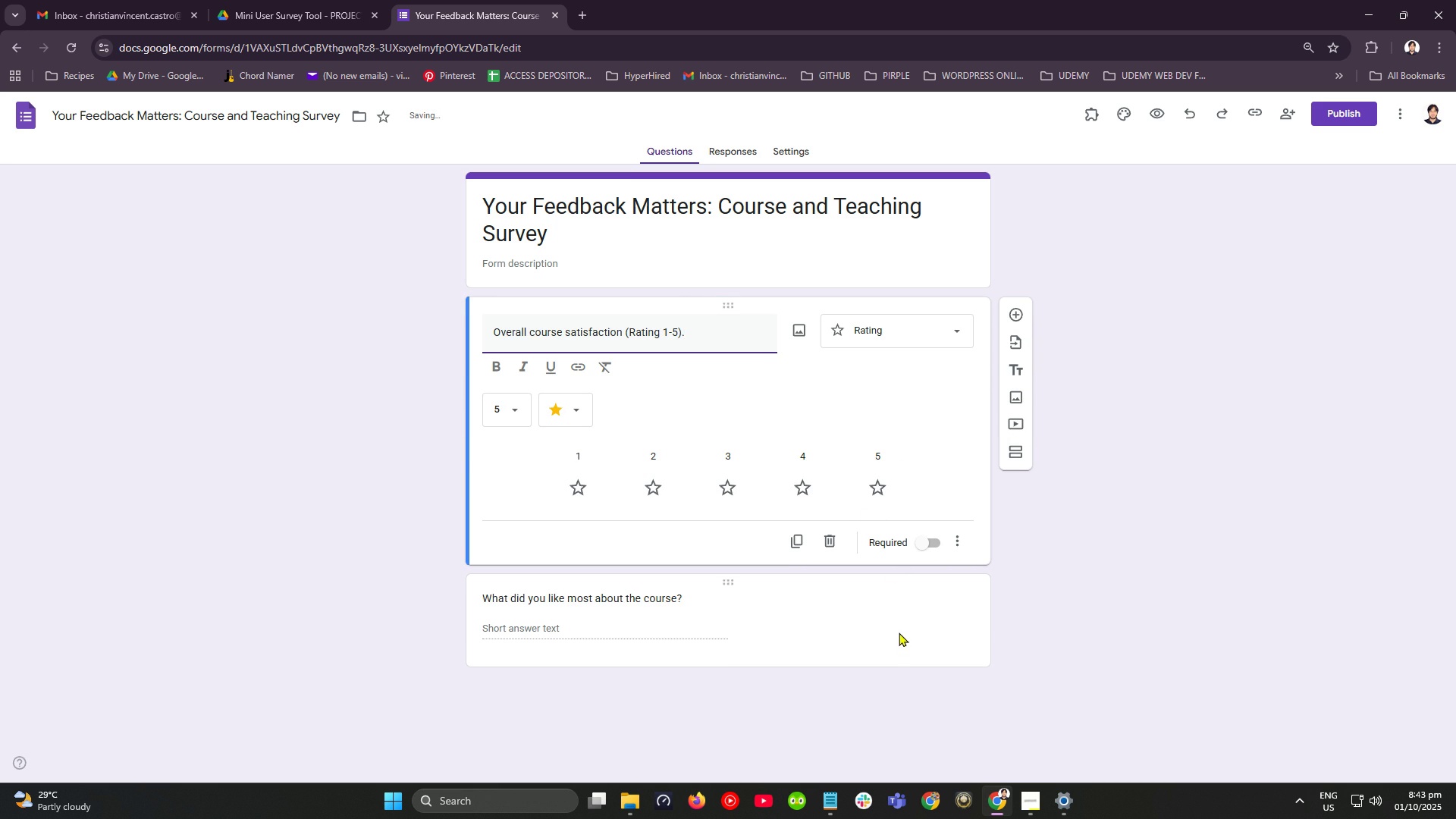 
left_click([899, 608])
 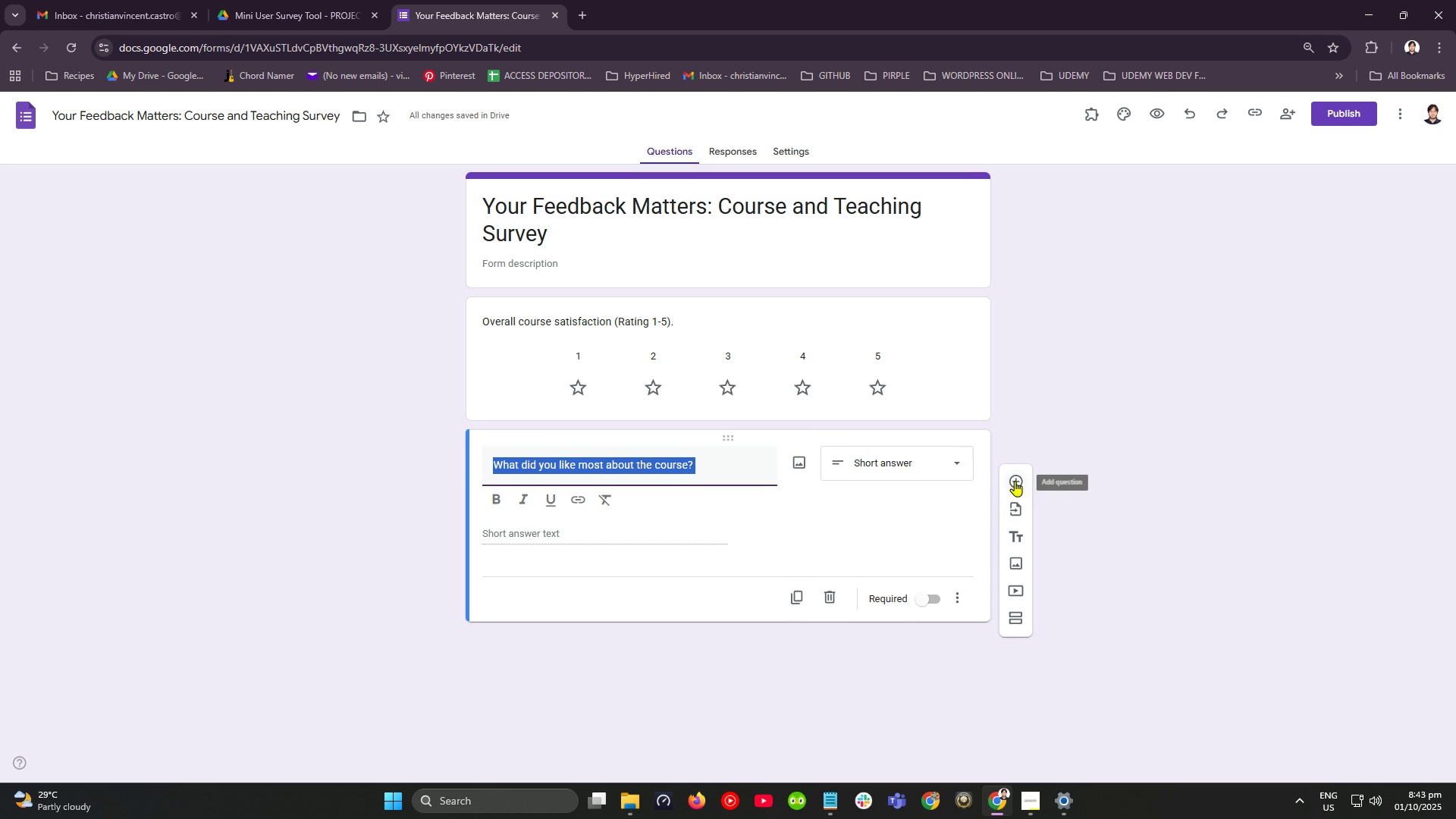 
left_click([1012, 481])
 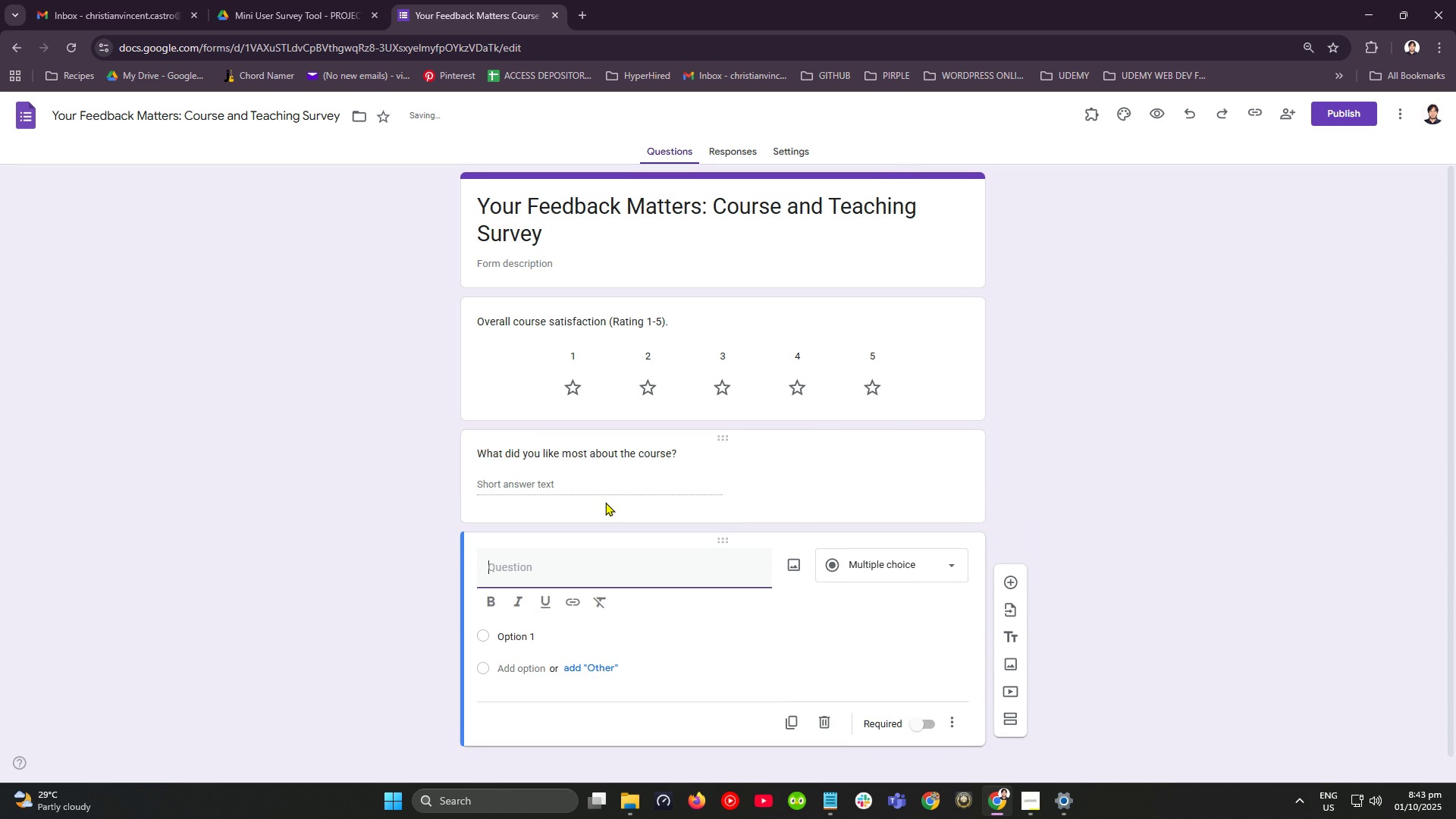 
key(Alt+AltLeft)
 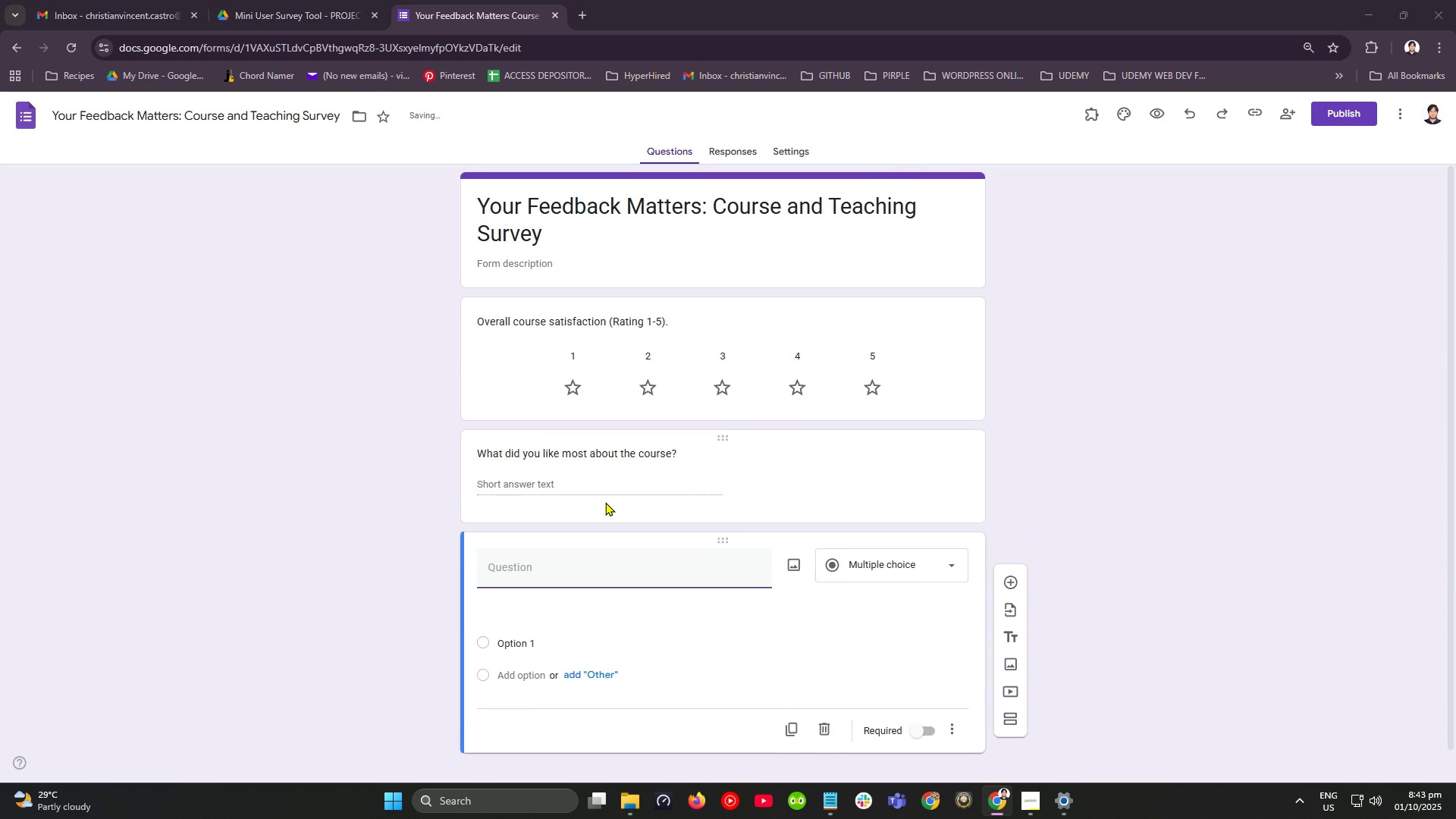 
key(Alt+Tab)
 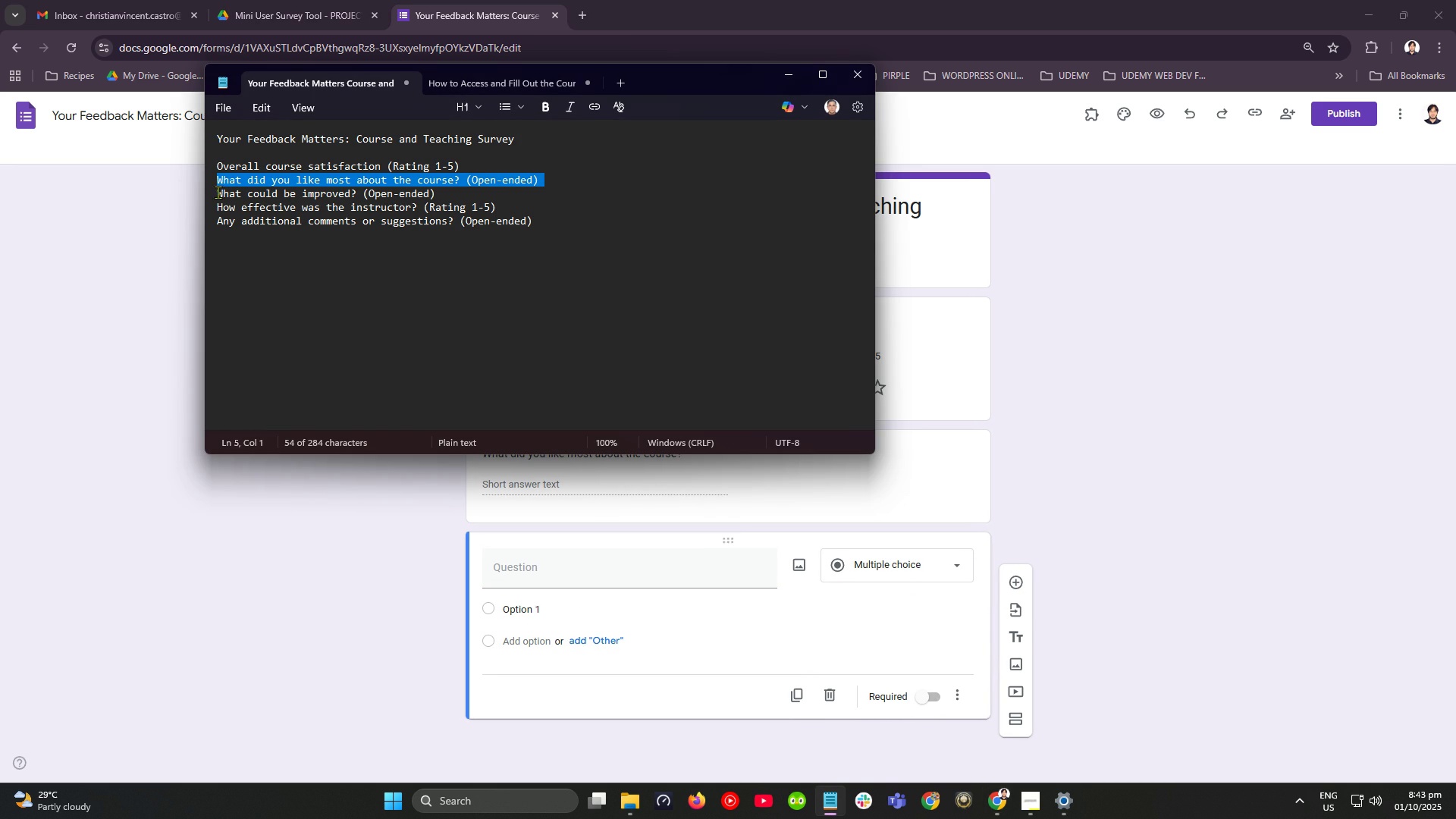 
wait(5.31)
 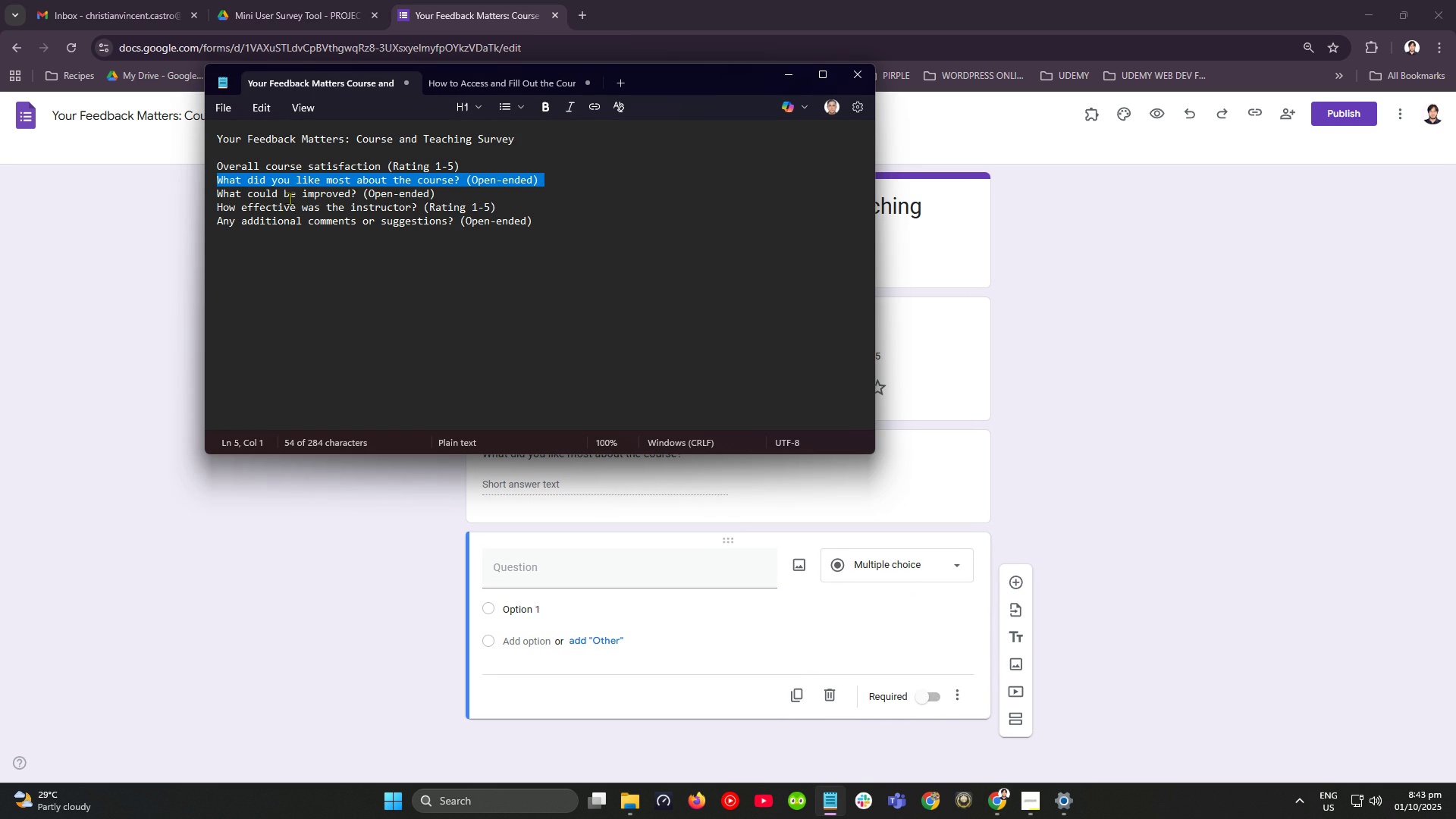 
double_click([221, 192])
 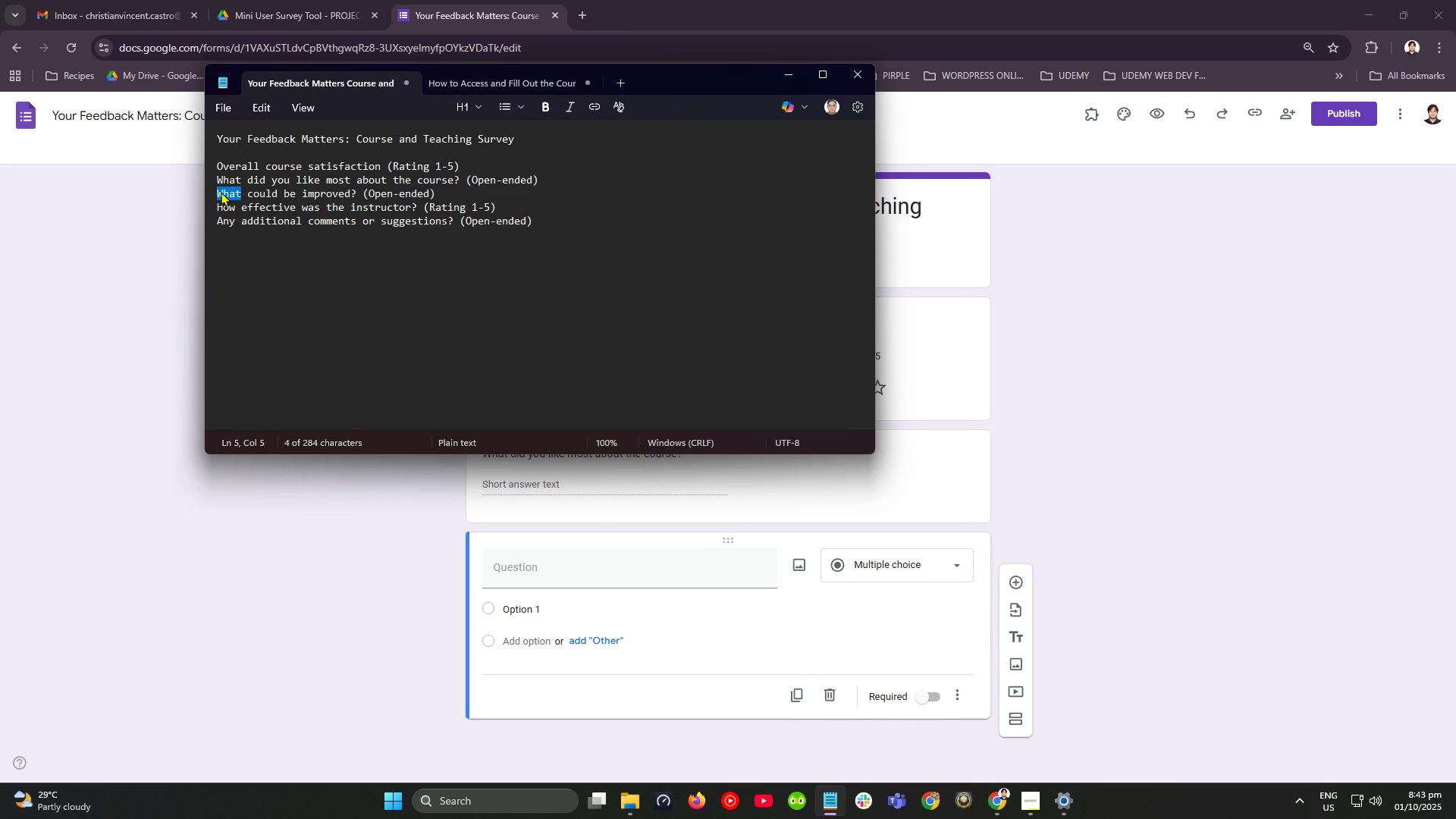 
left_click([221, 192])